 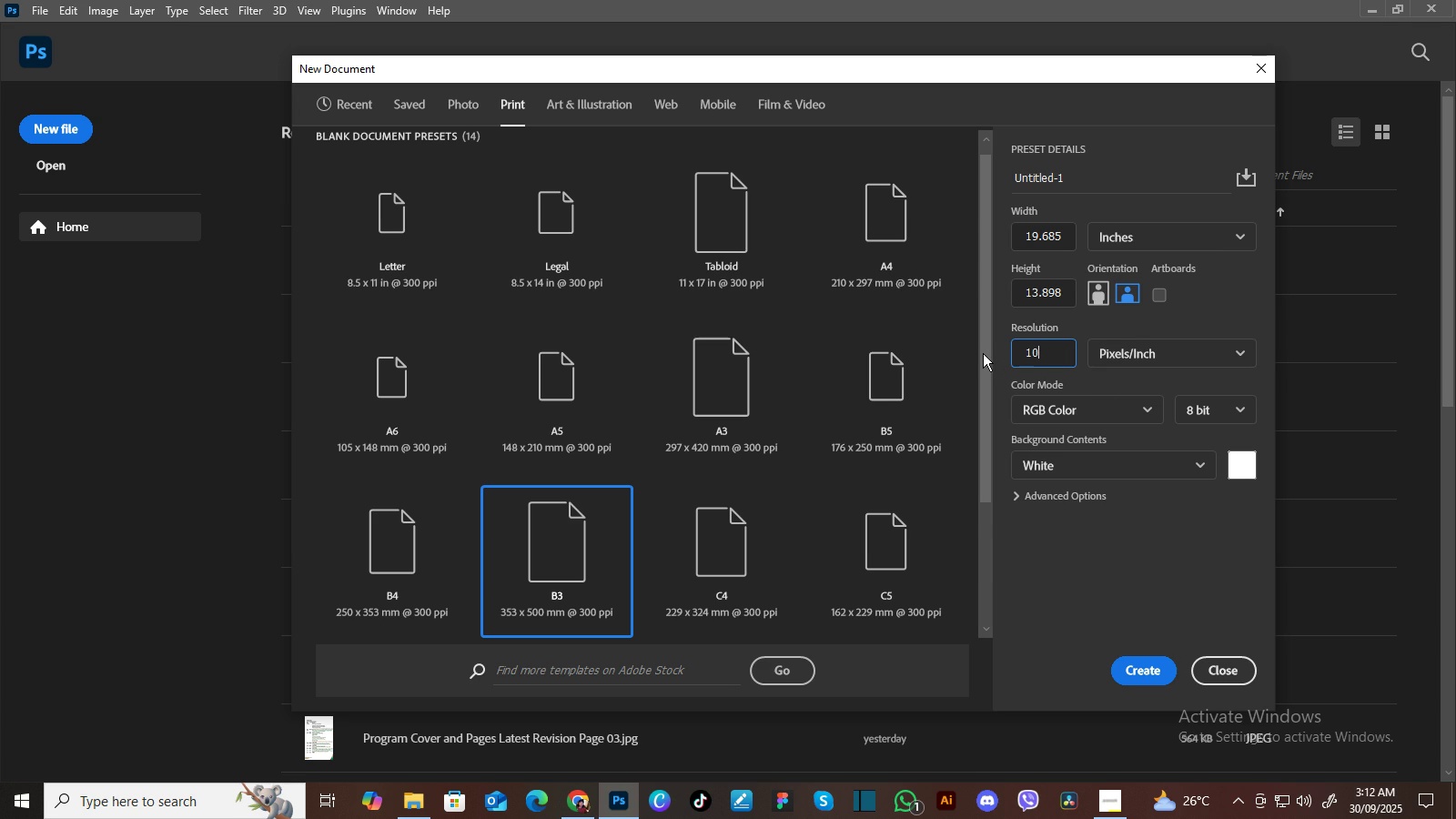 
key(Numpad0)
 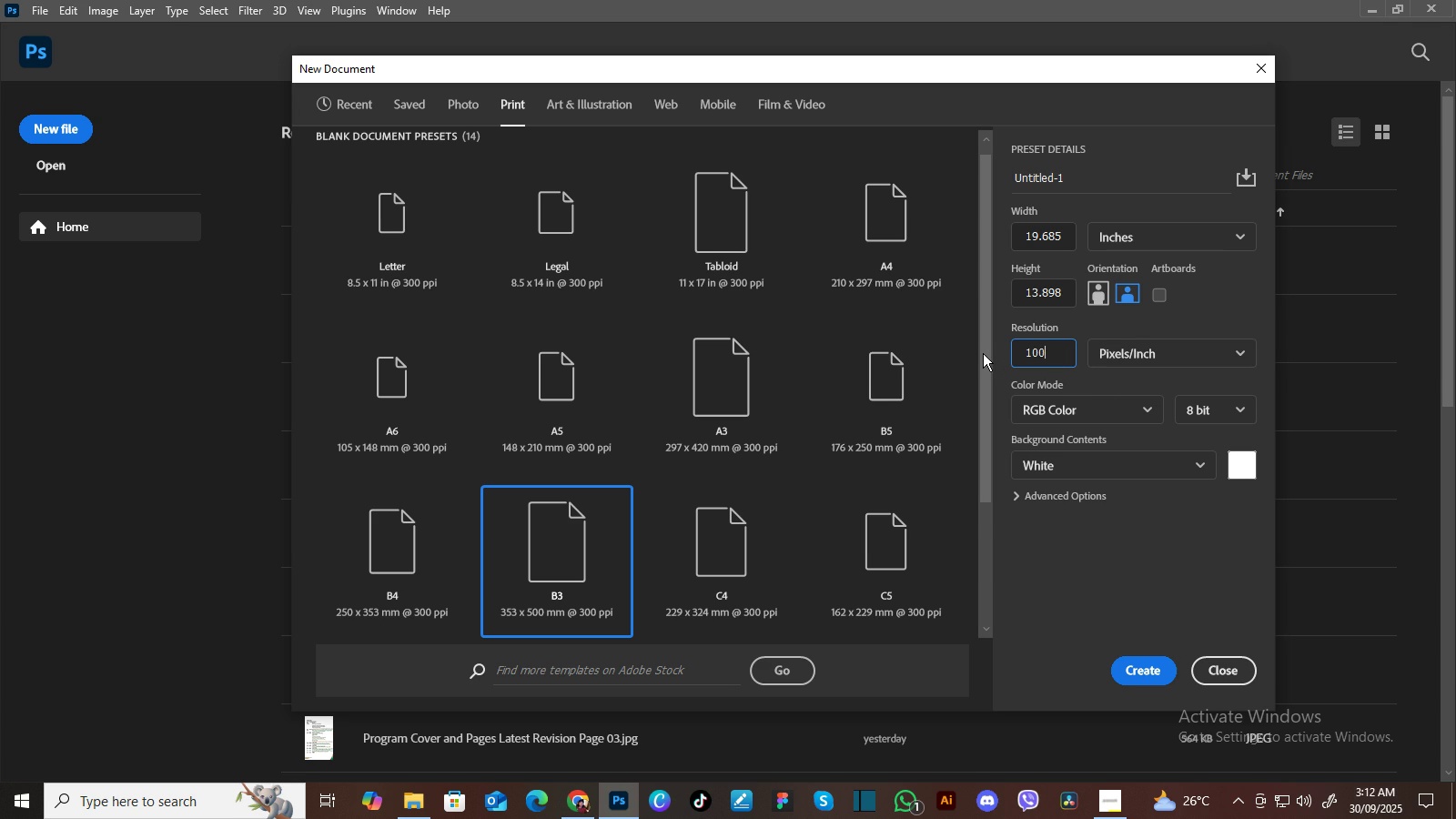 
key(Numpad0)
 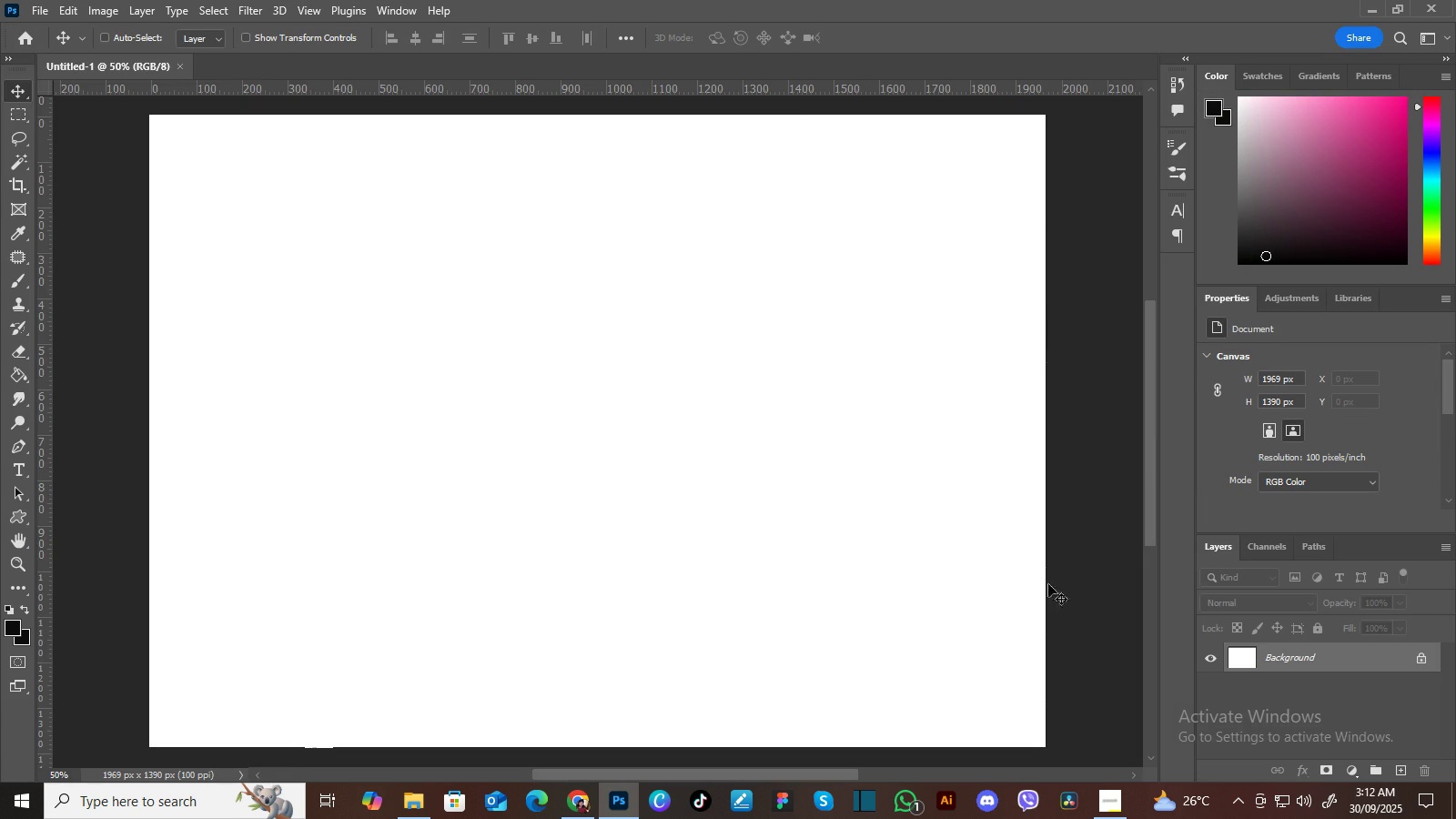 
wait(6.13)
 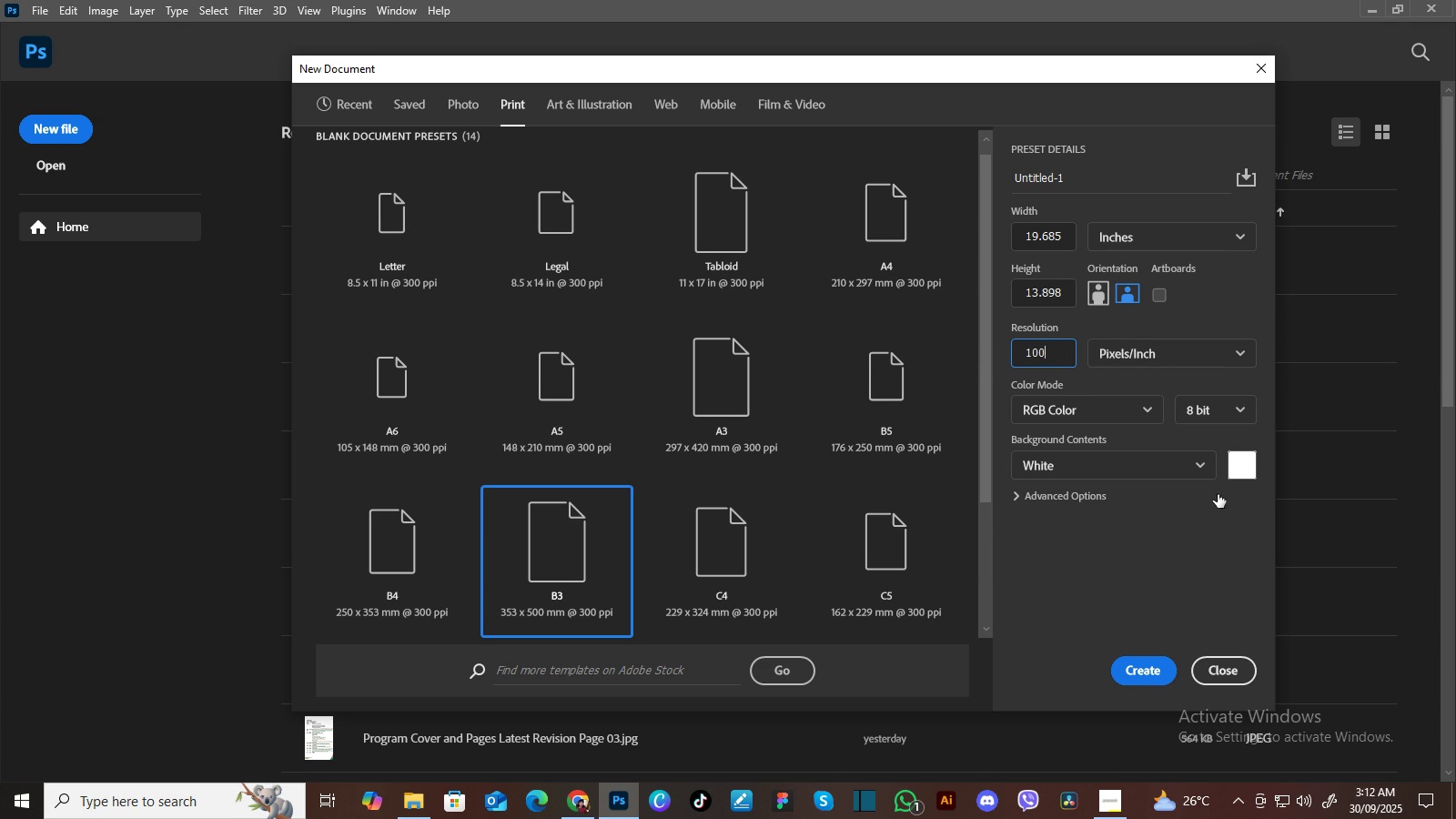 
left_click([45, 8])
 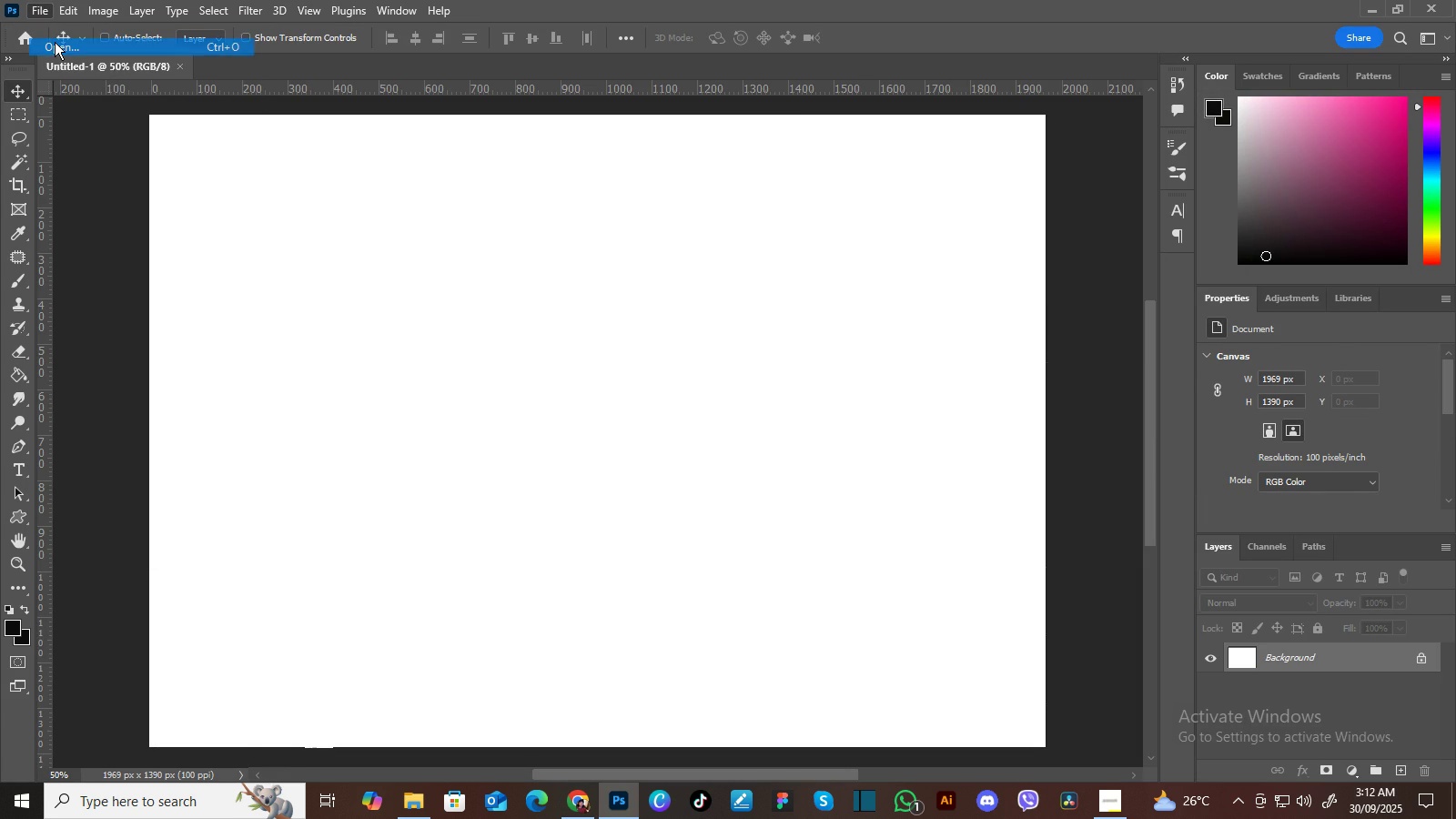 
left_click([55, 42])
 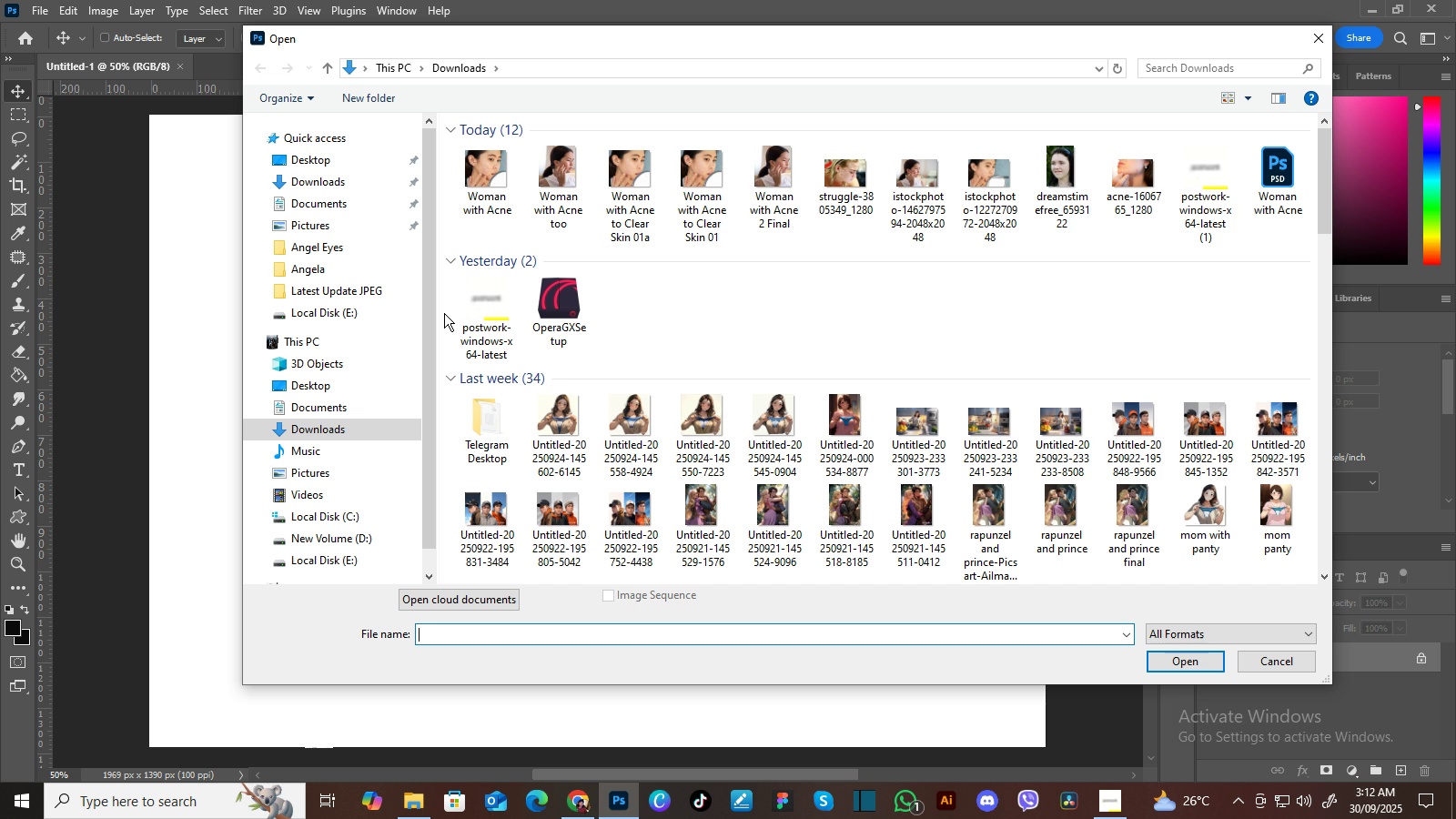 
wait(7.71)
 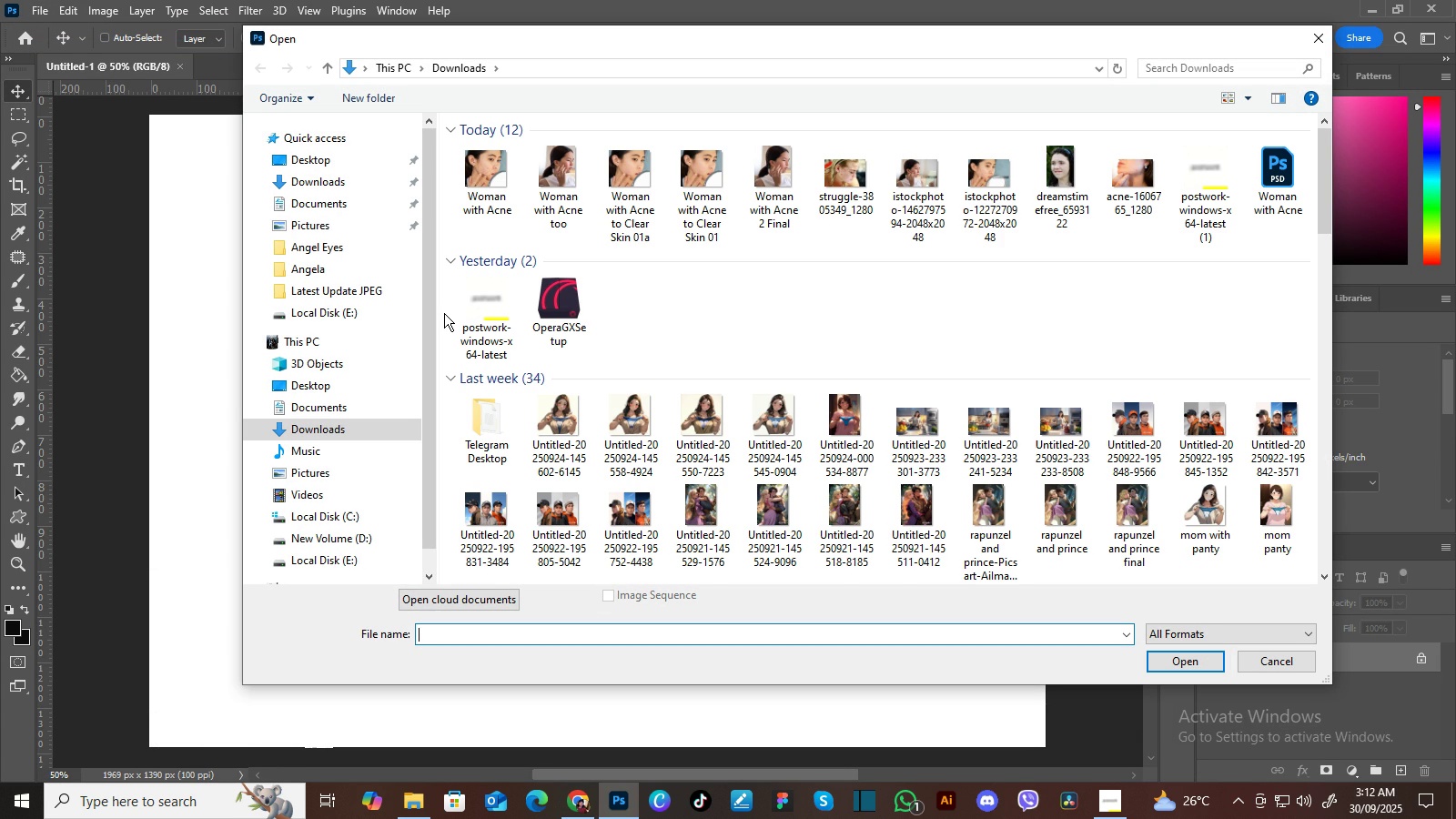 
left_click([487, 190])
 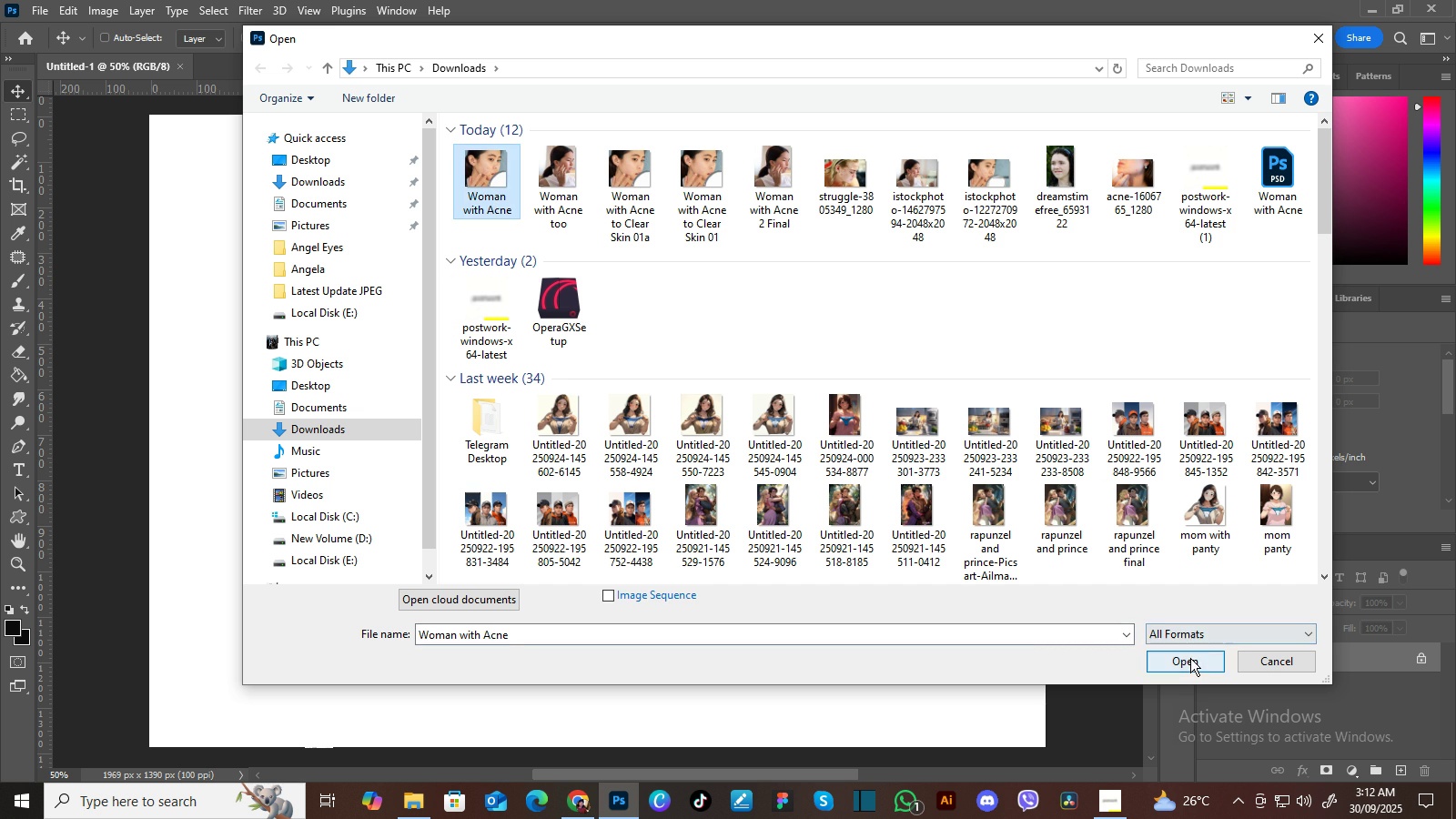 
left_click([1190, 658])
 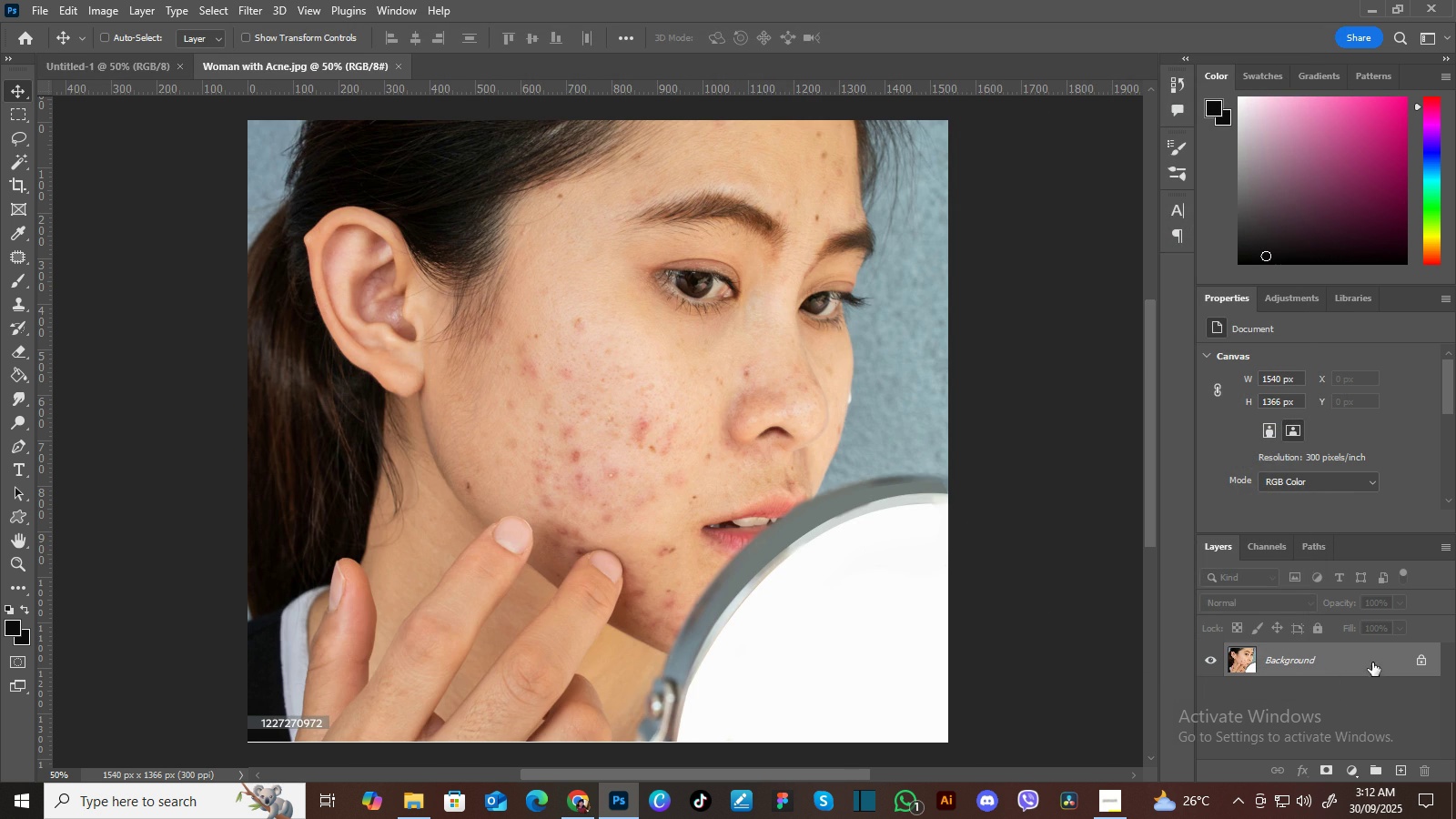 
left_click([1416, 657])